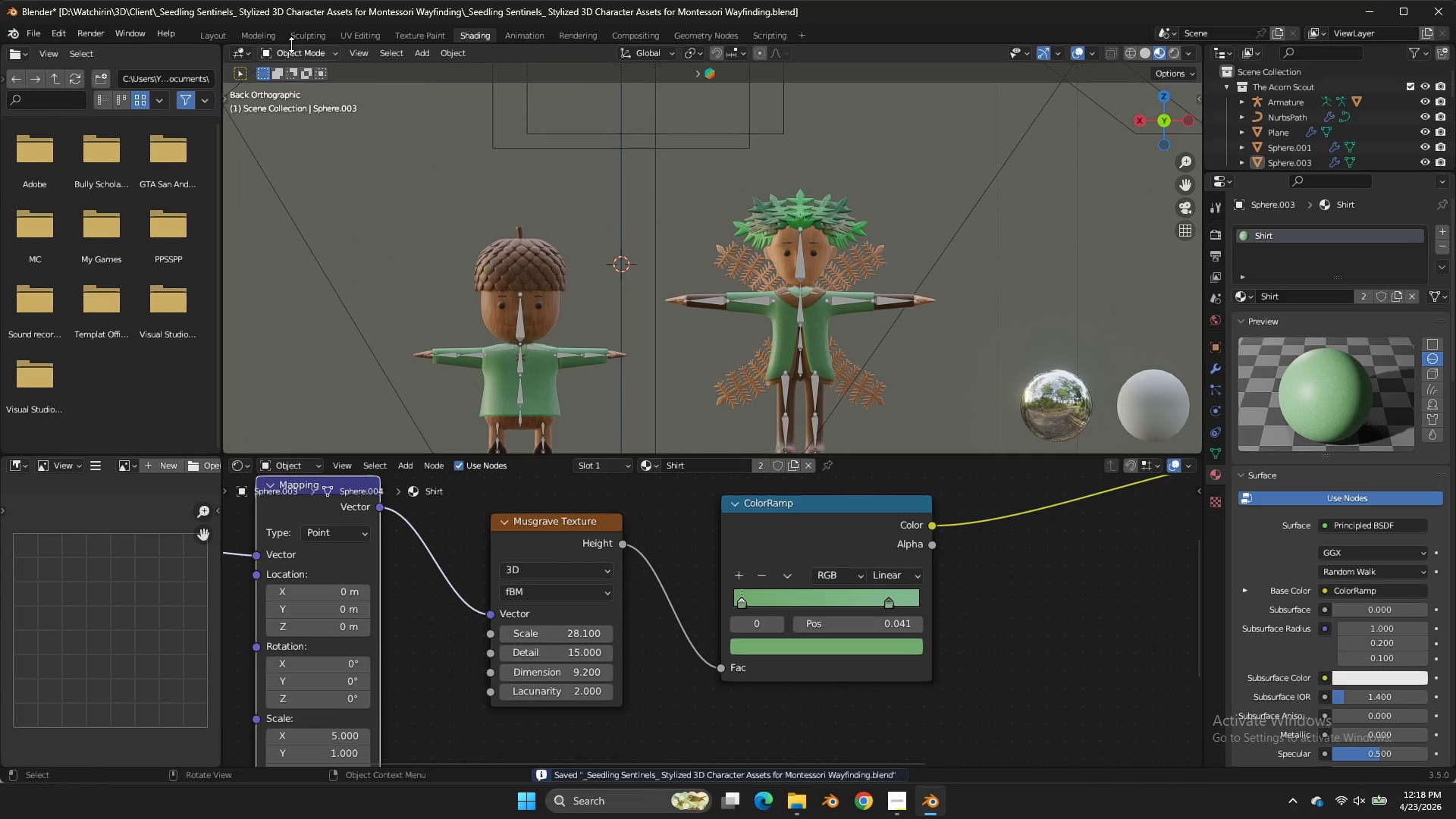 
left_click([281, 33])
 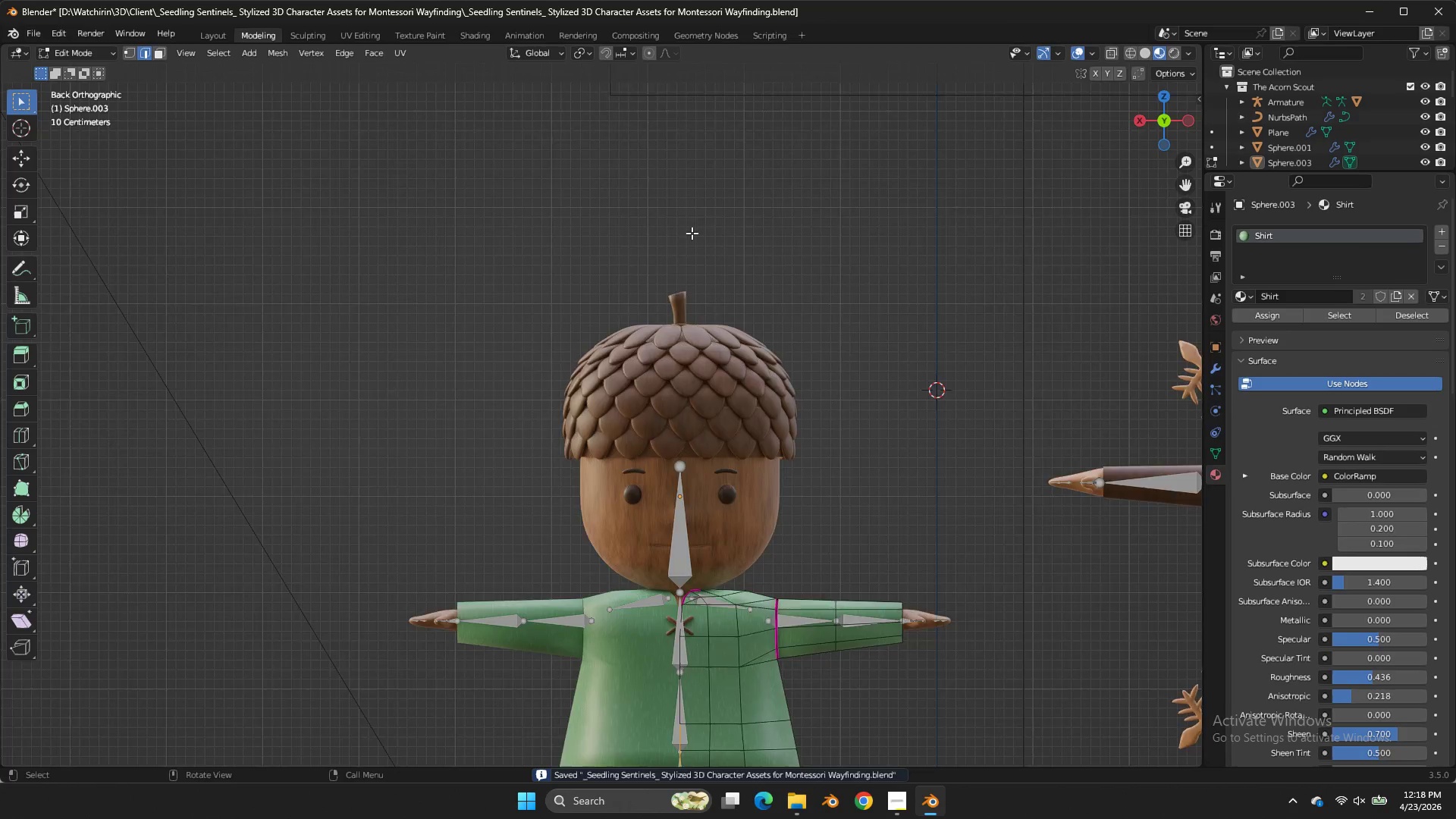 
key(Control+ControlLeft)
 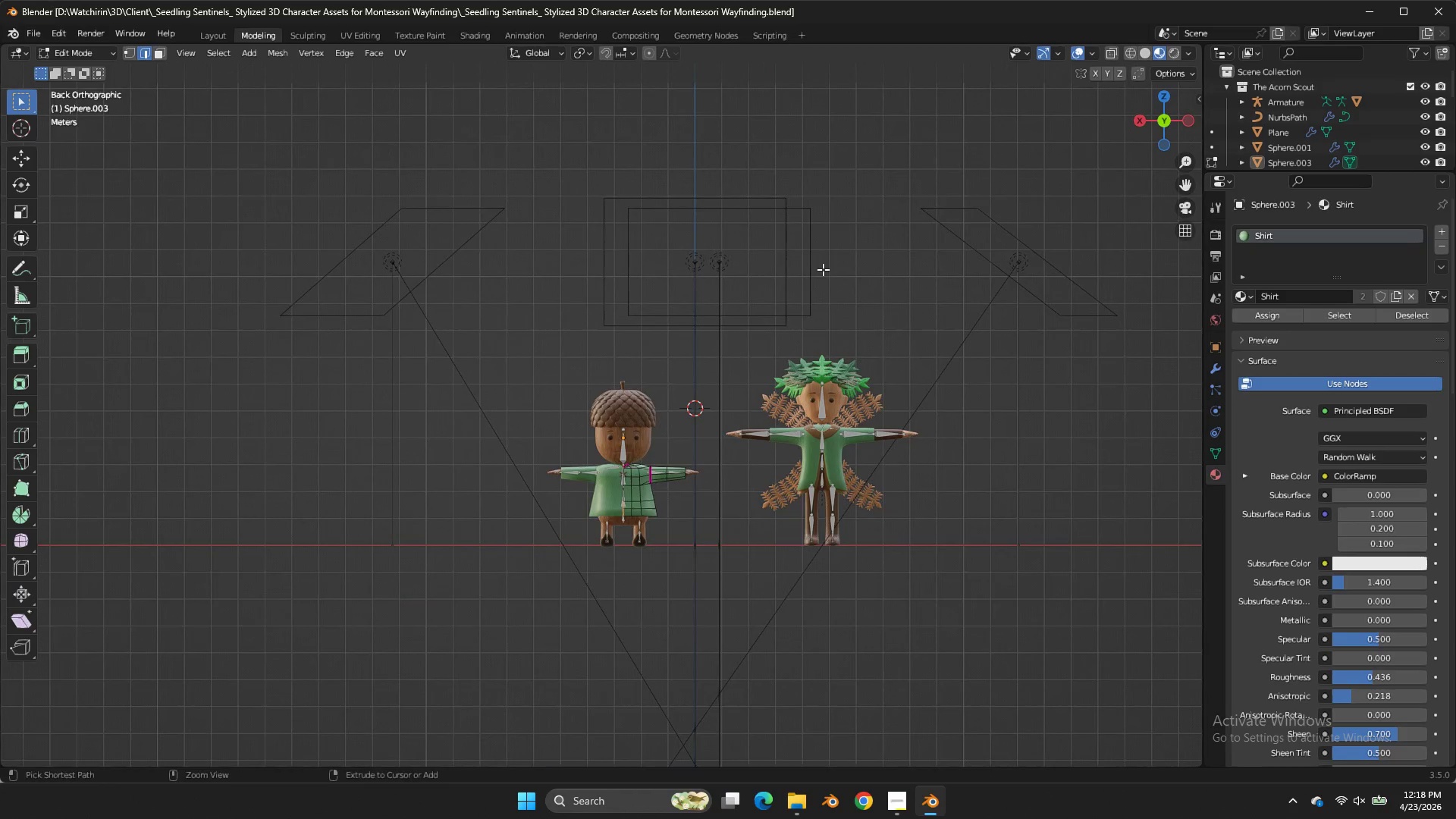 
key(Control+S)
 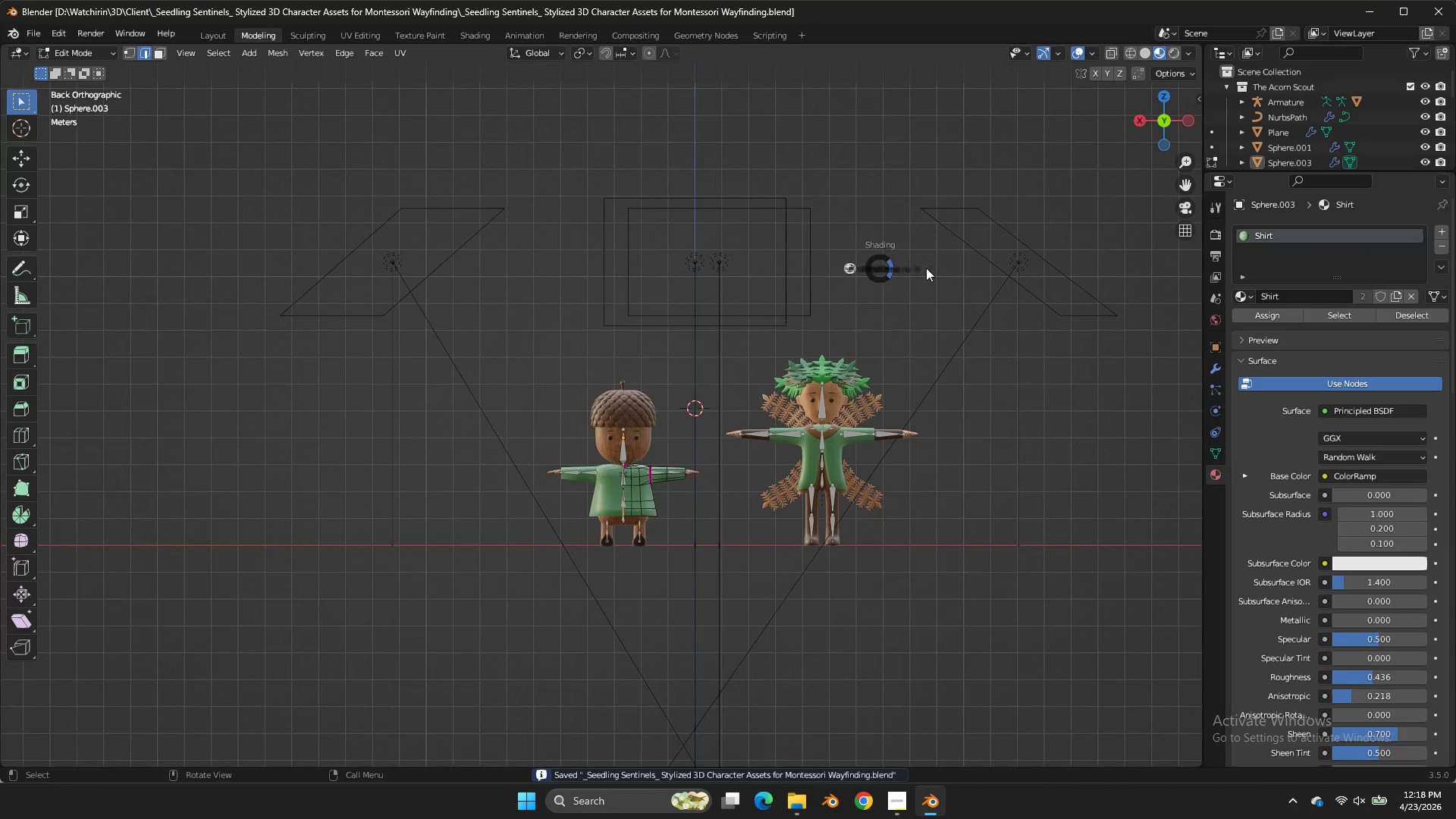 
scroll: coordinate [823, 269], scroll_direction: down, amount: 7.0
 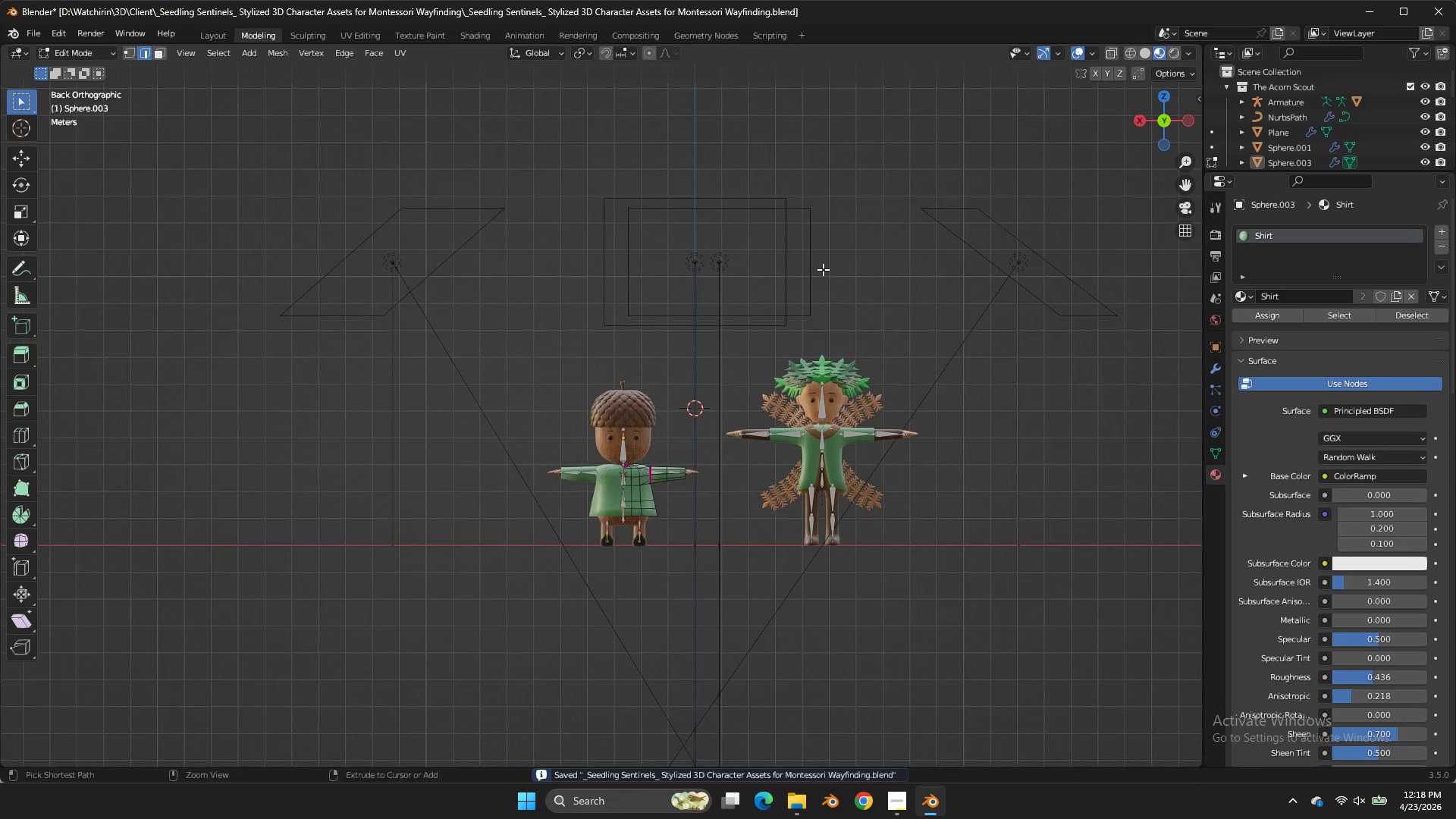 
key(Z)
 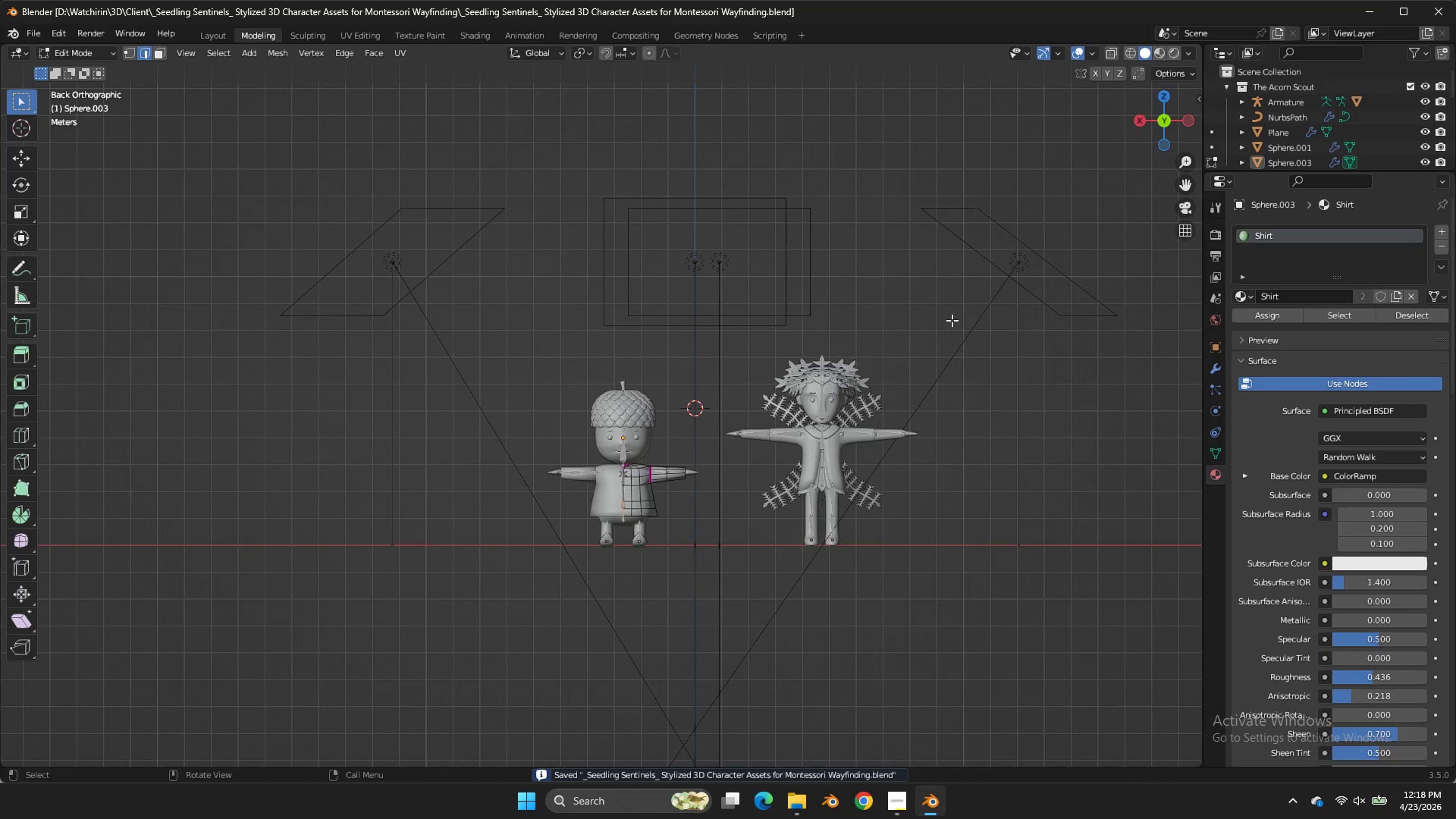 
key(Alt+AltLeft)
 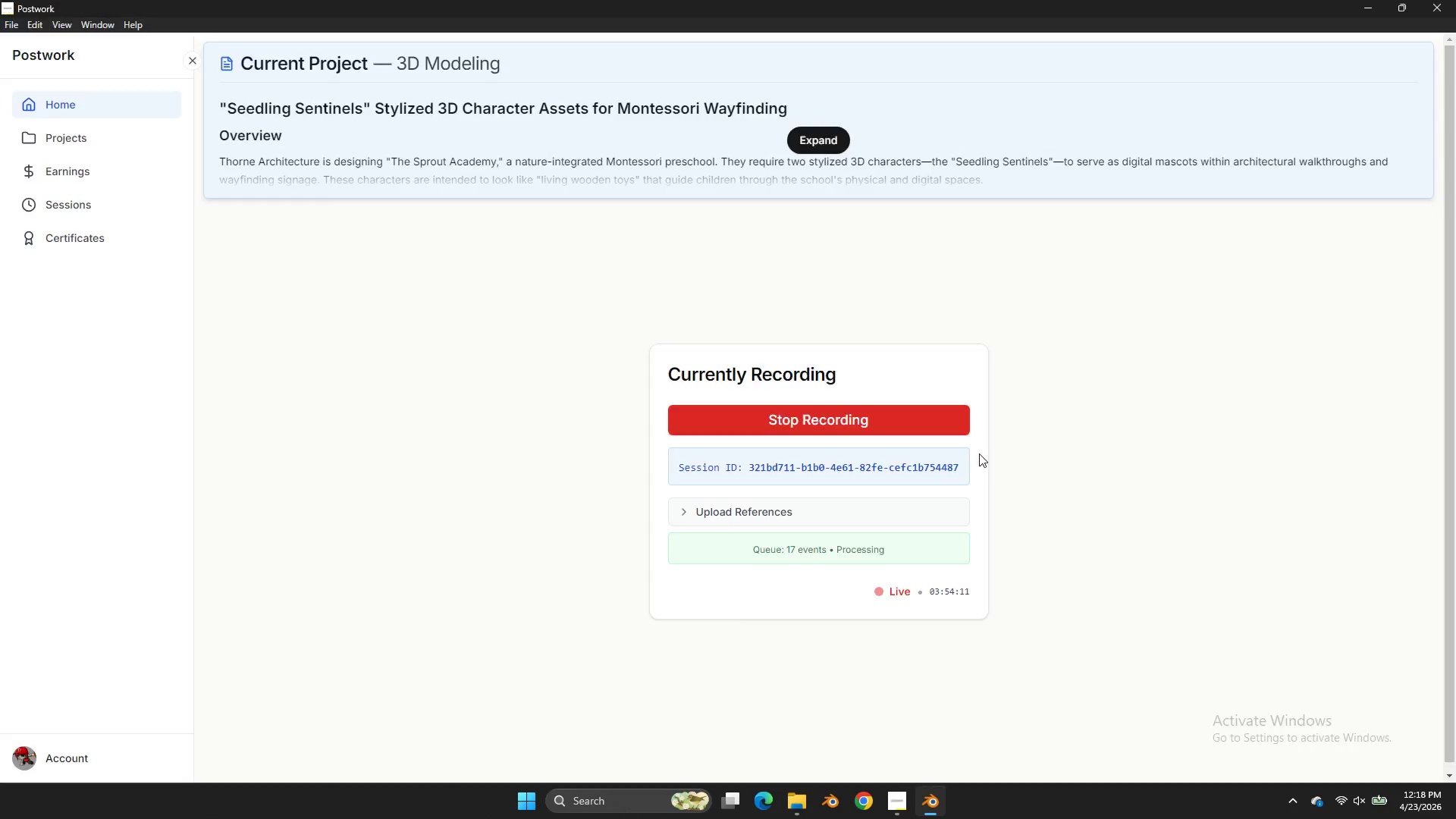 
key(Alt+Tab)